 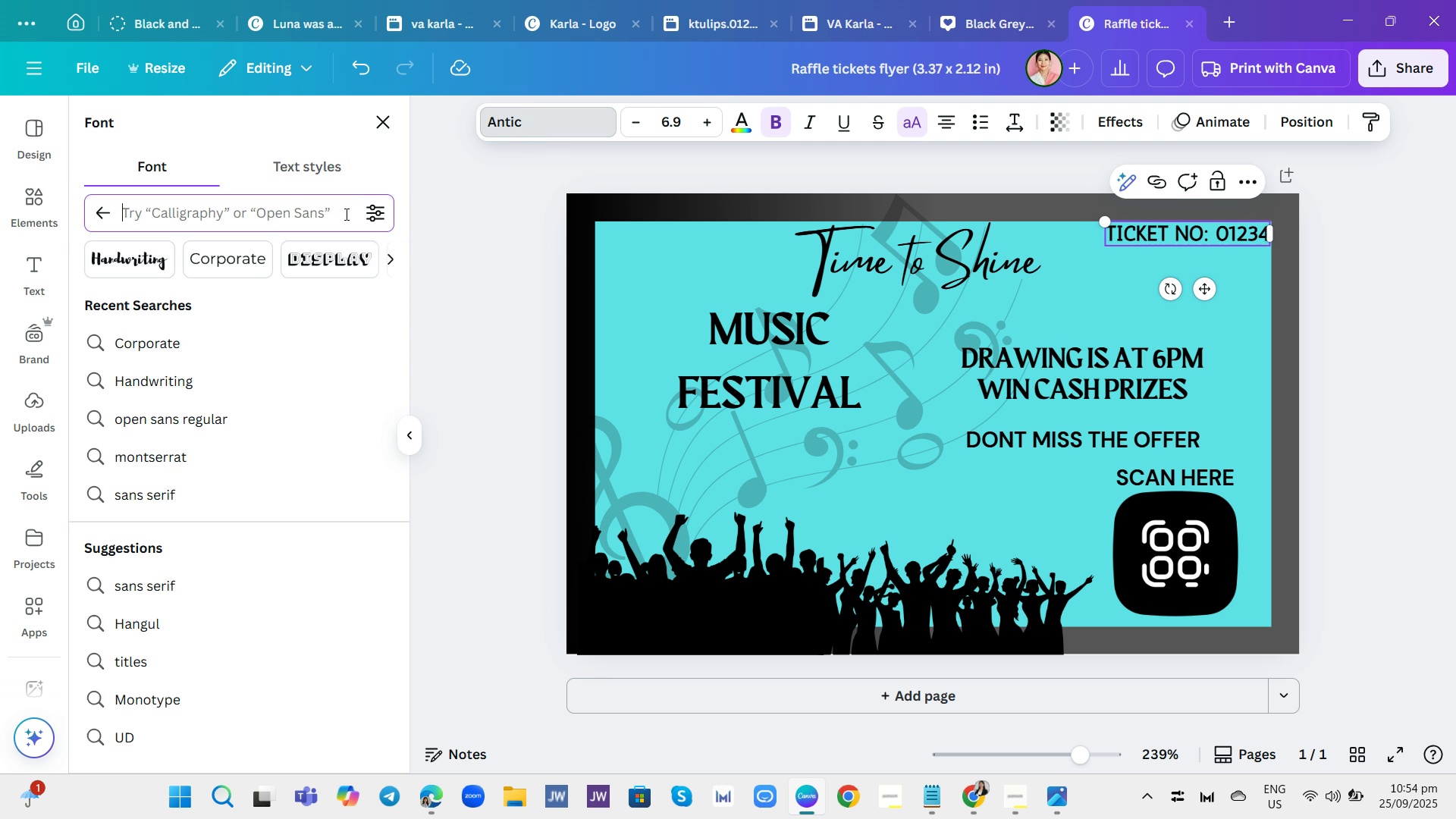 
type(Md )
key(Backspace)
key(Backspace)
type(d sans)
 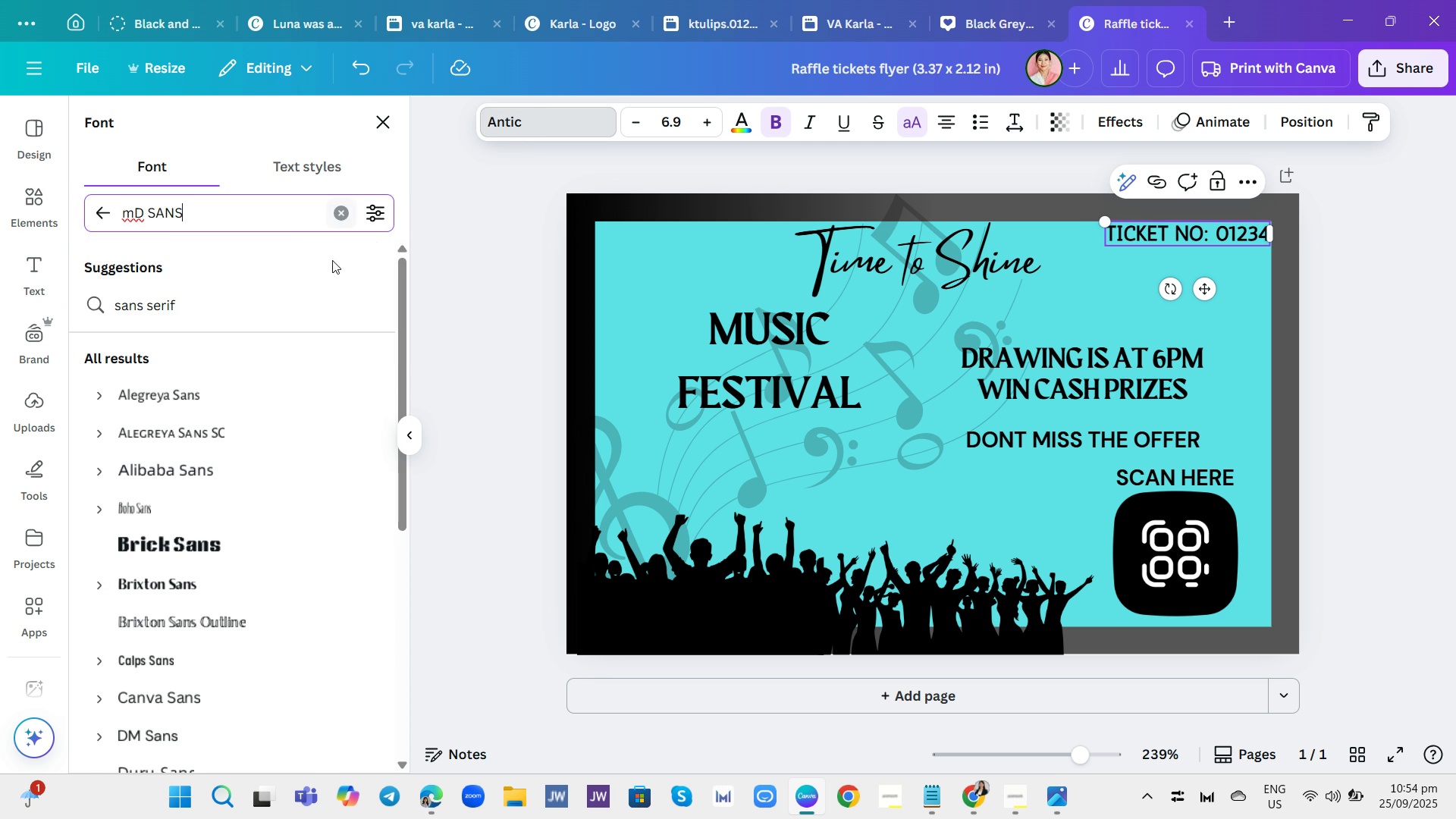 
mouse_move([293, 334])
 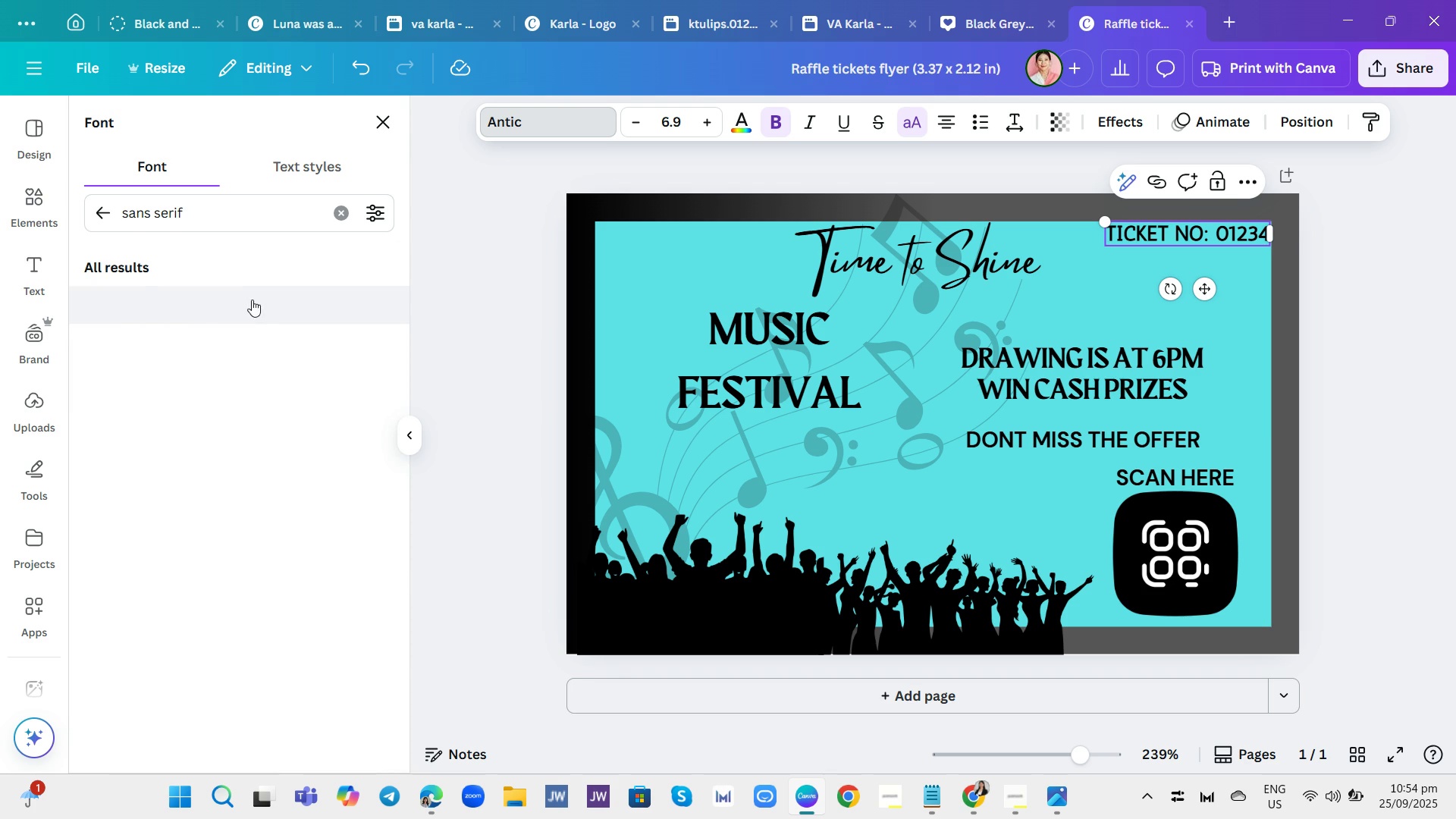 
wait(5.61)
 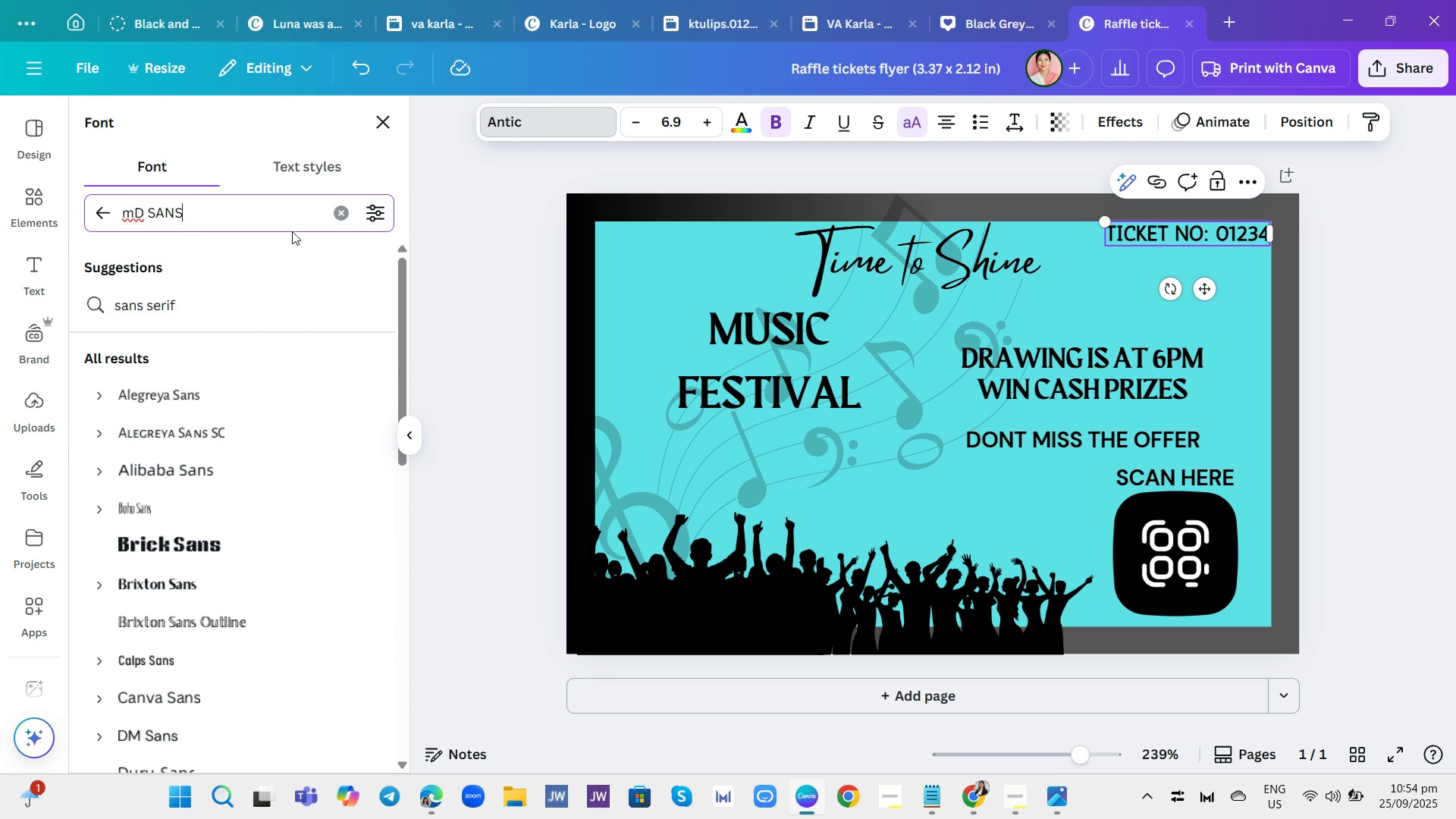 
left_click([1161, 485])
 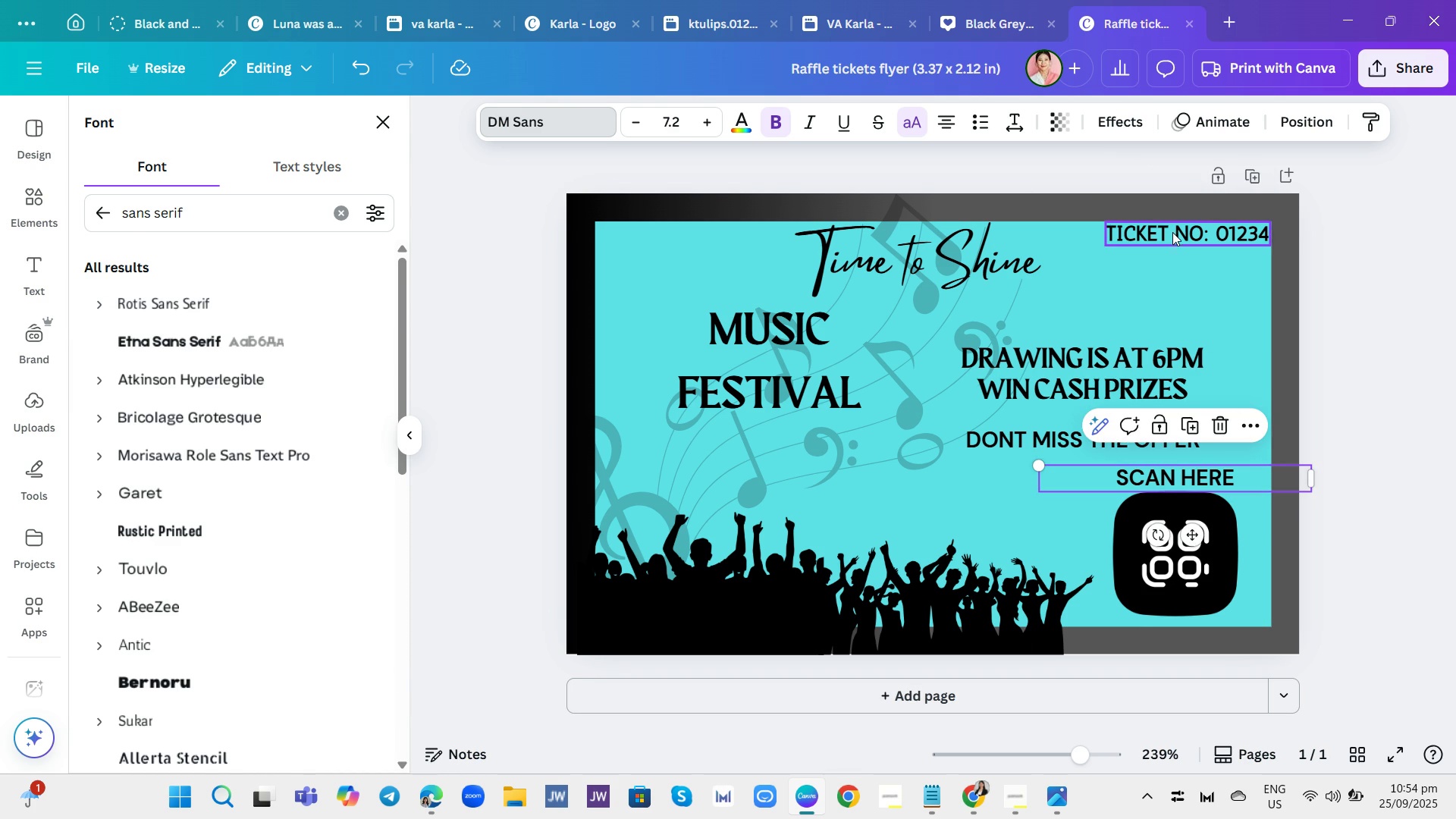 
double_click([1172, 232])
 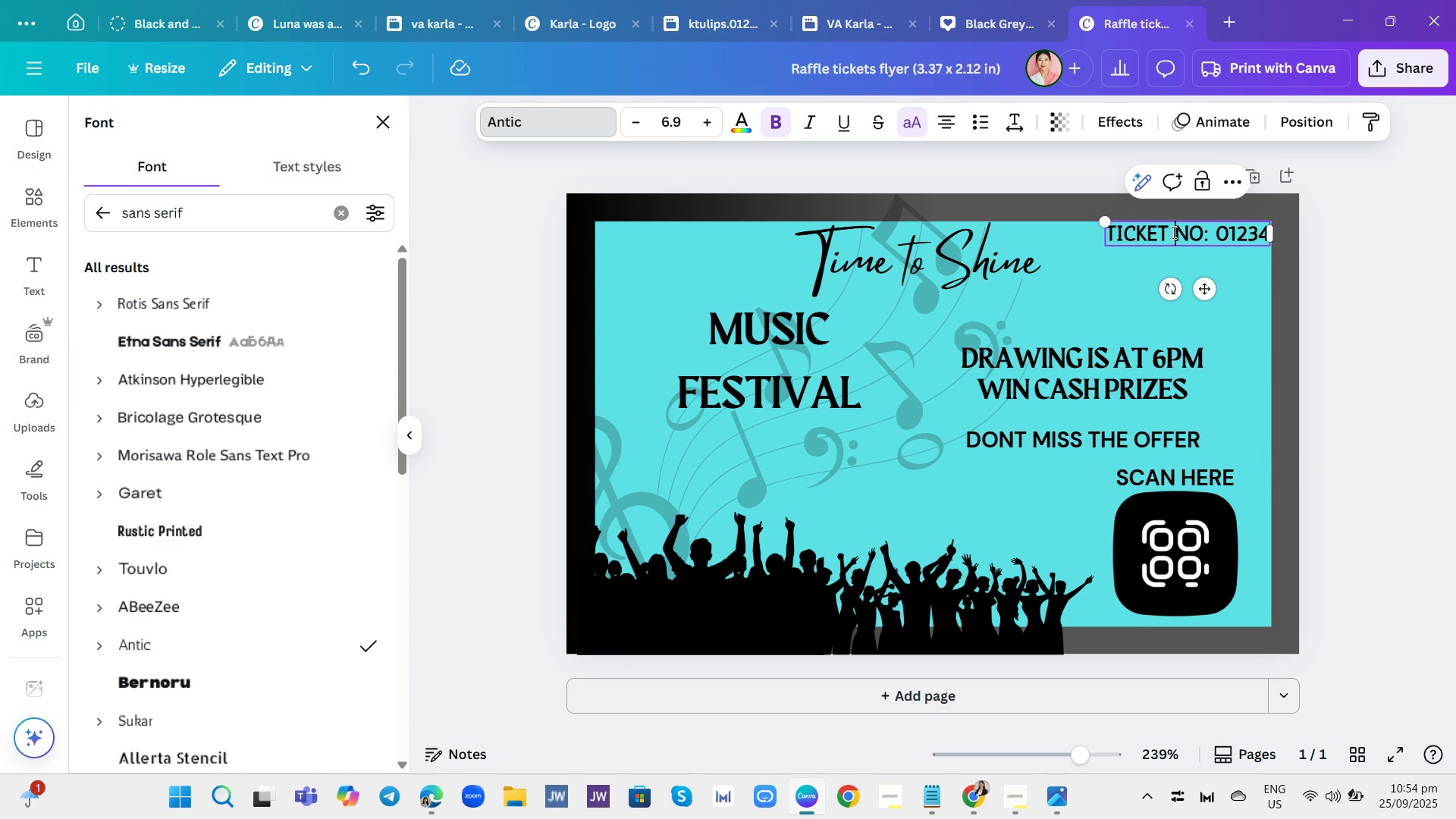 
double_click([1172, 232])
 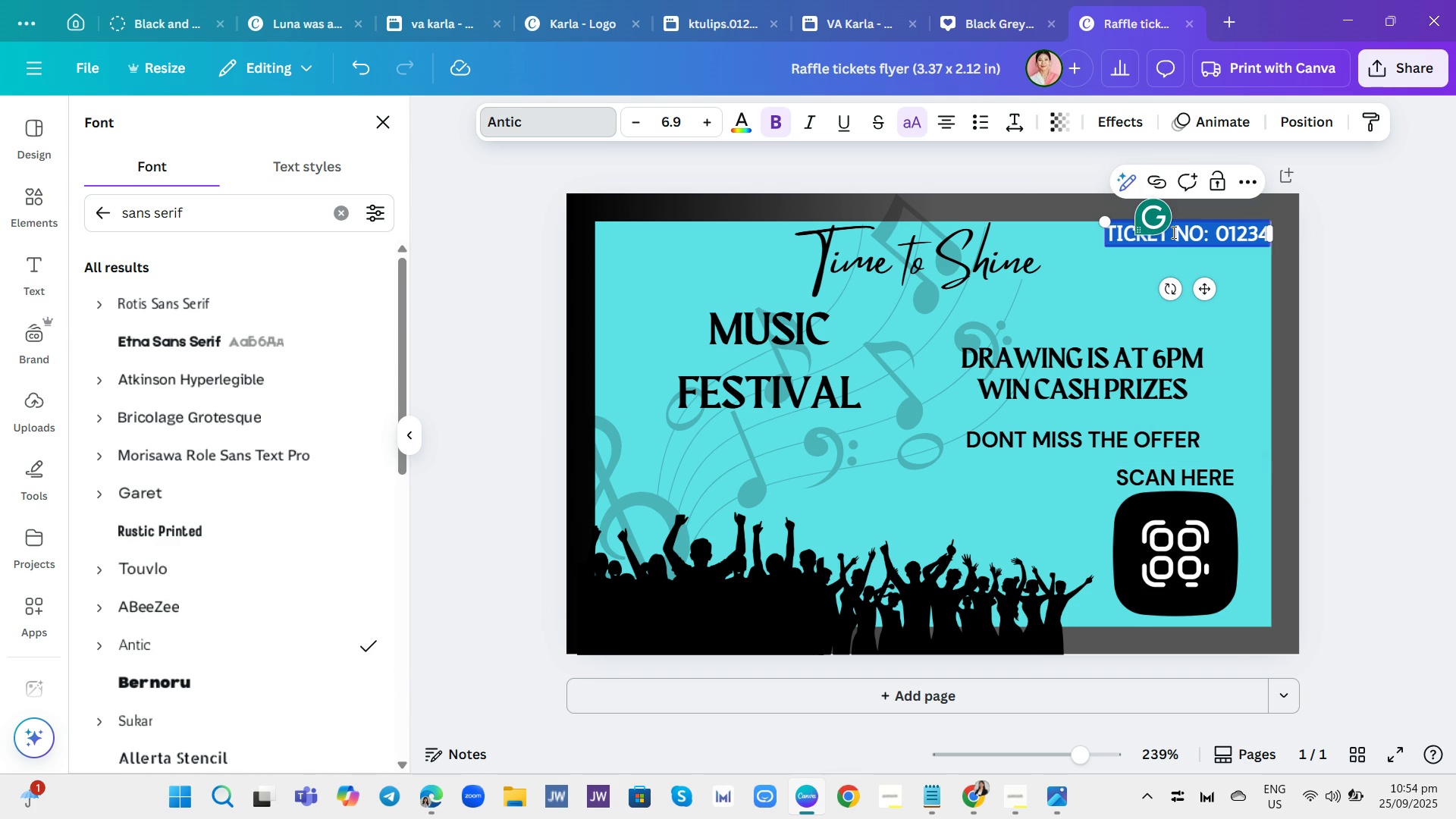 
triple_click([1172, 232])